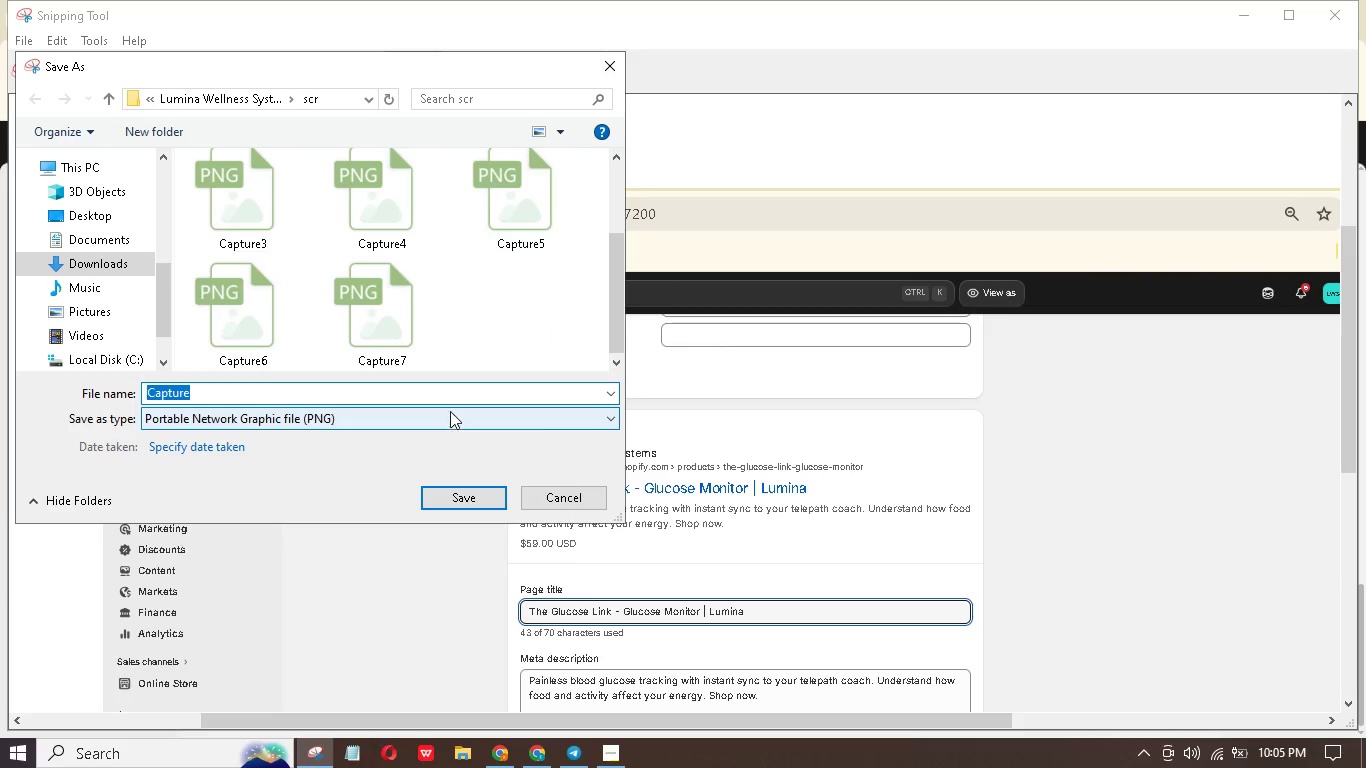 
left_click([447, 390])
 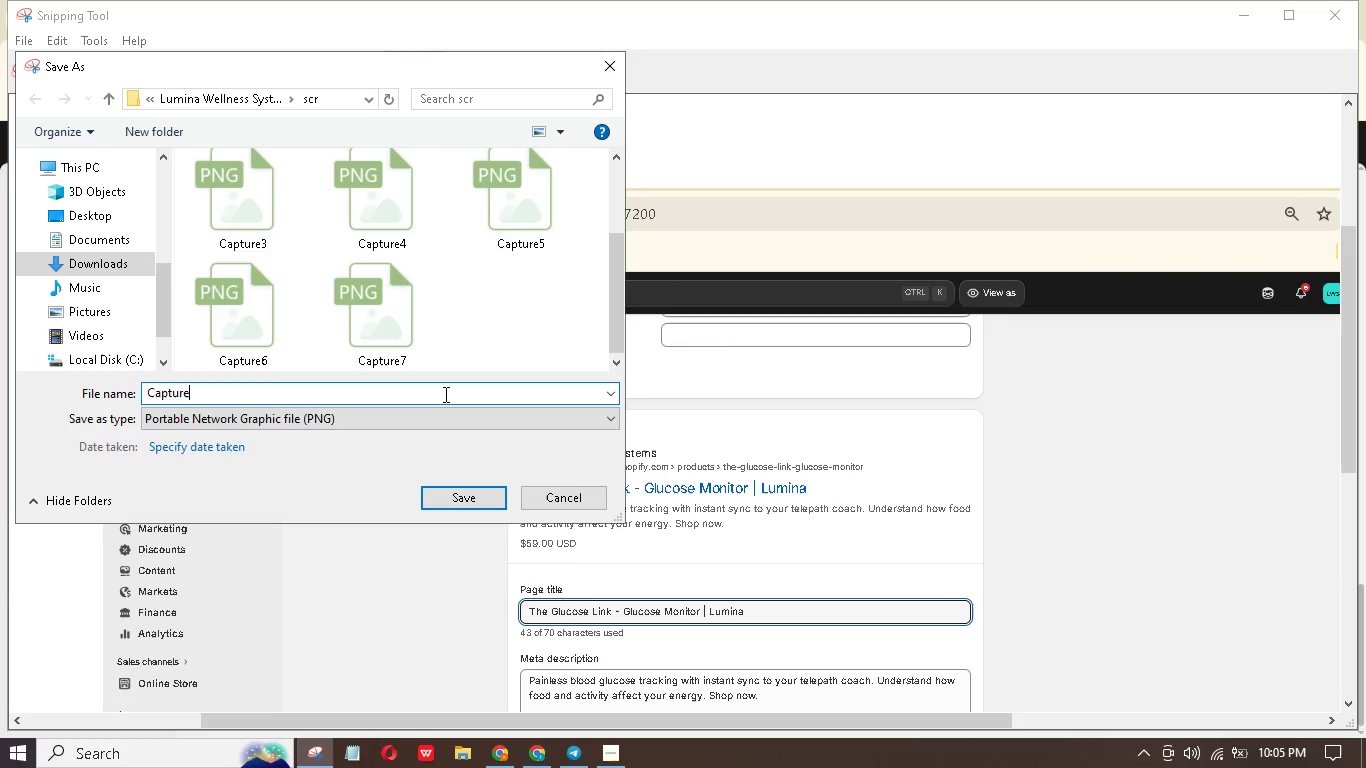 
key(8)
 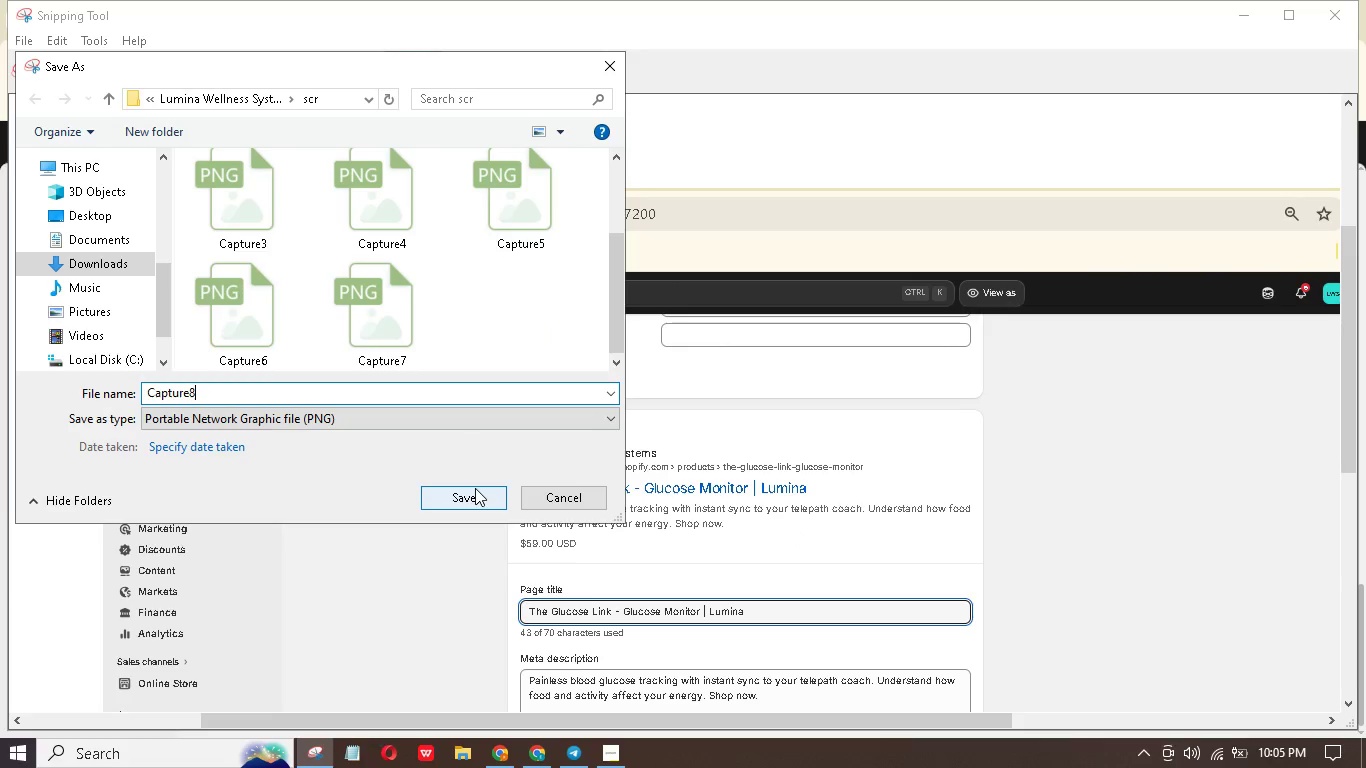 